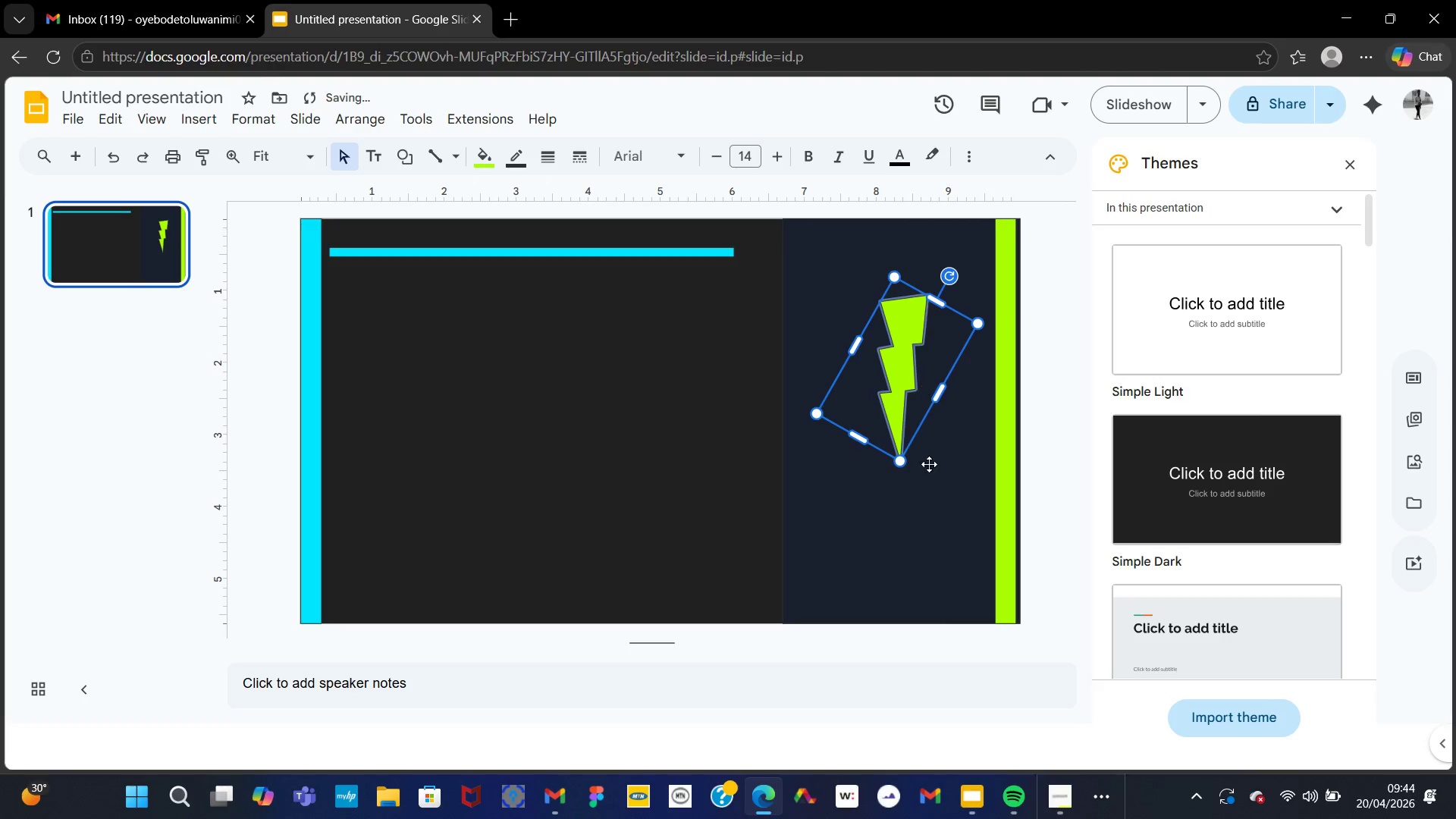 
left_click([927, 499])
 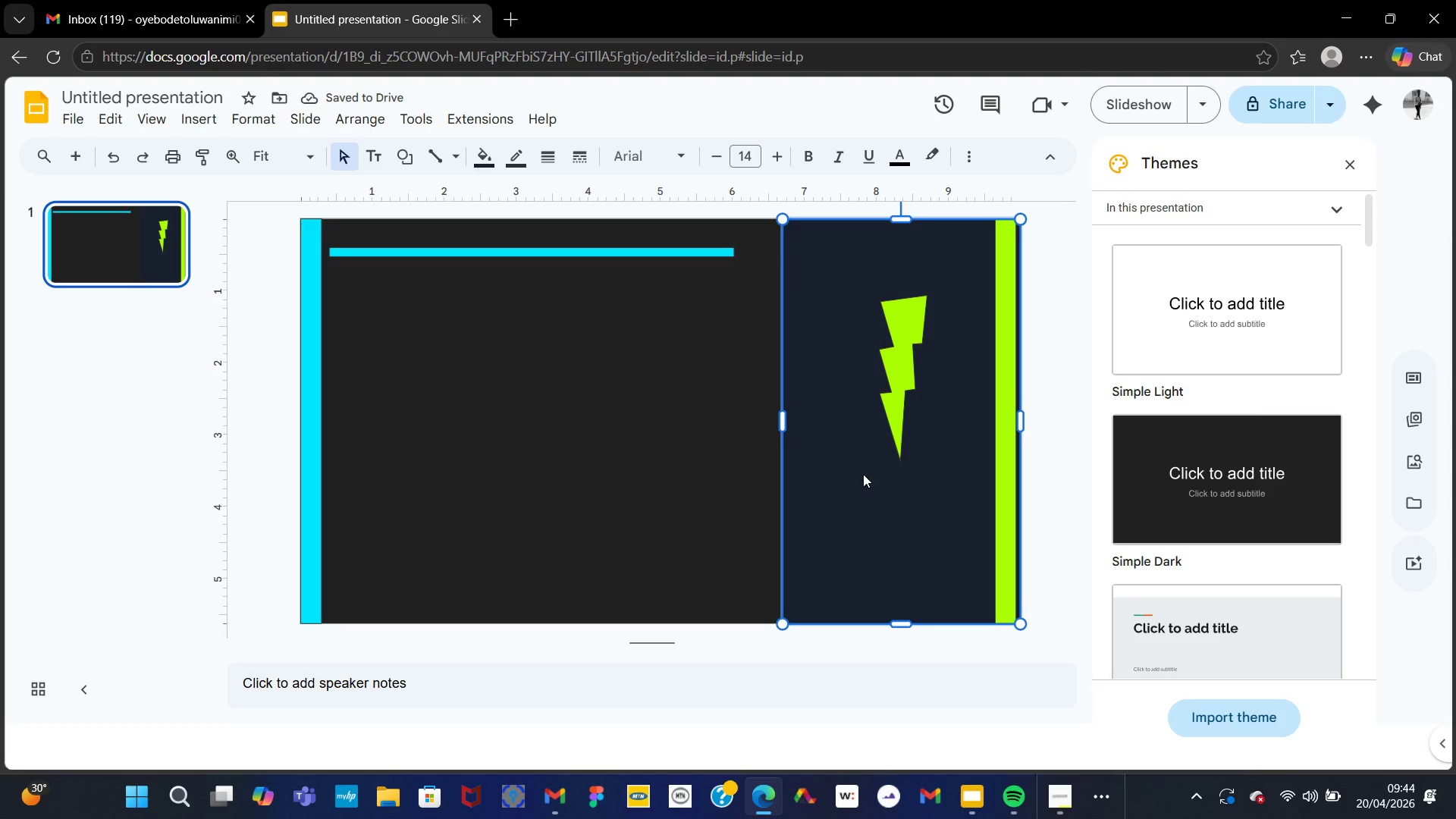 
left_click([882, 392])
 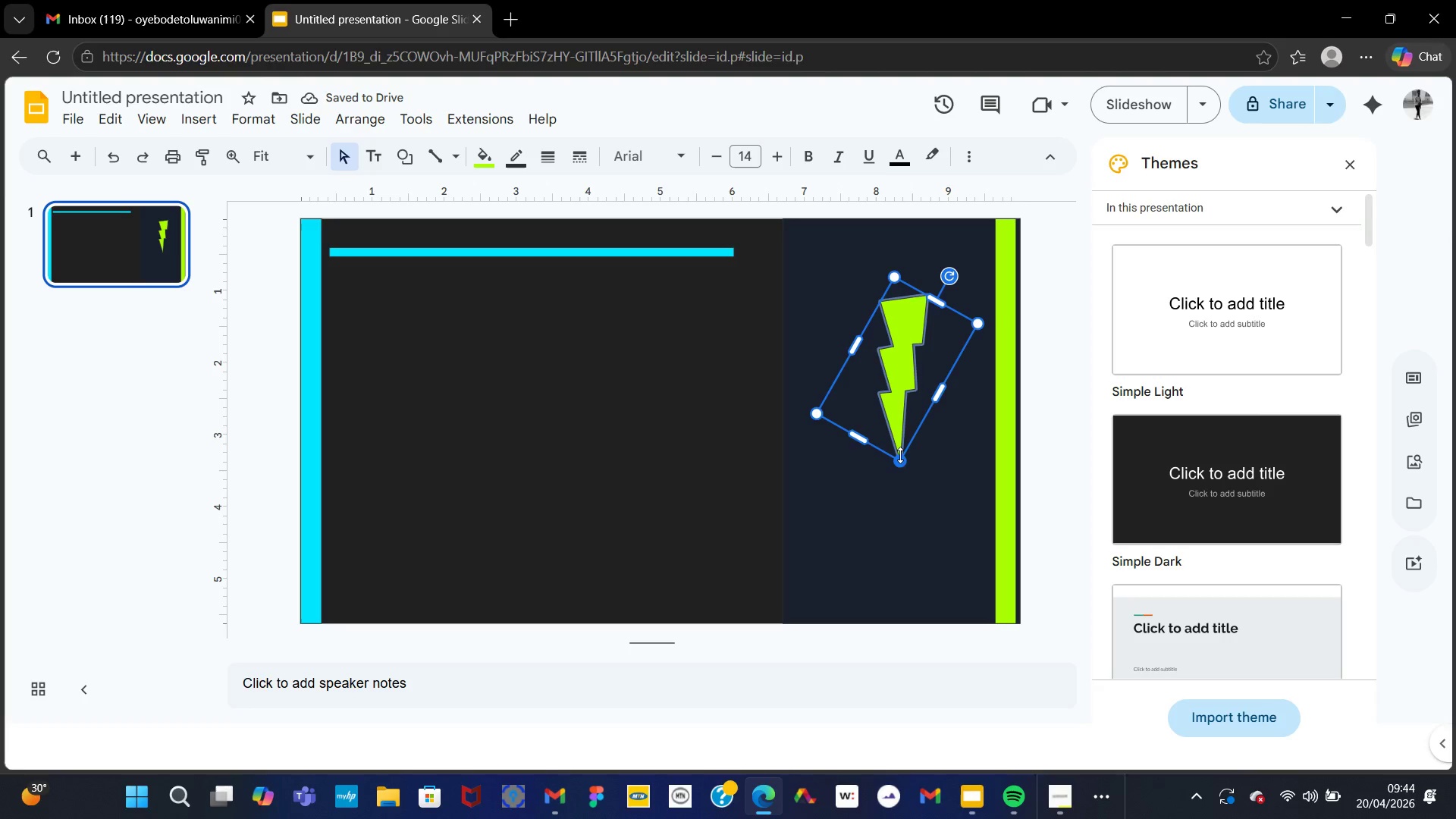 
left_click_drag(start_coordinate=[899, 462], to_coordinate=[896, 434])
 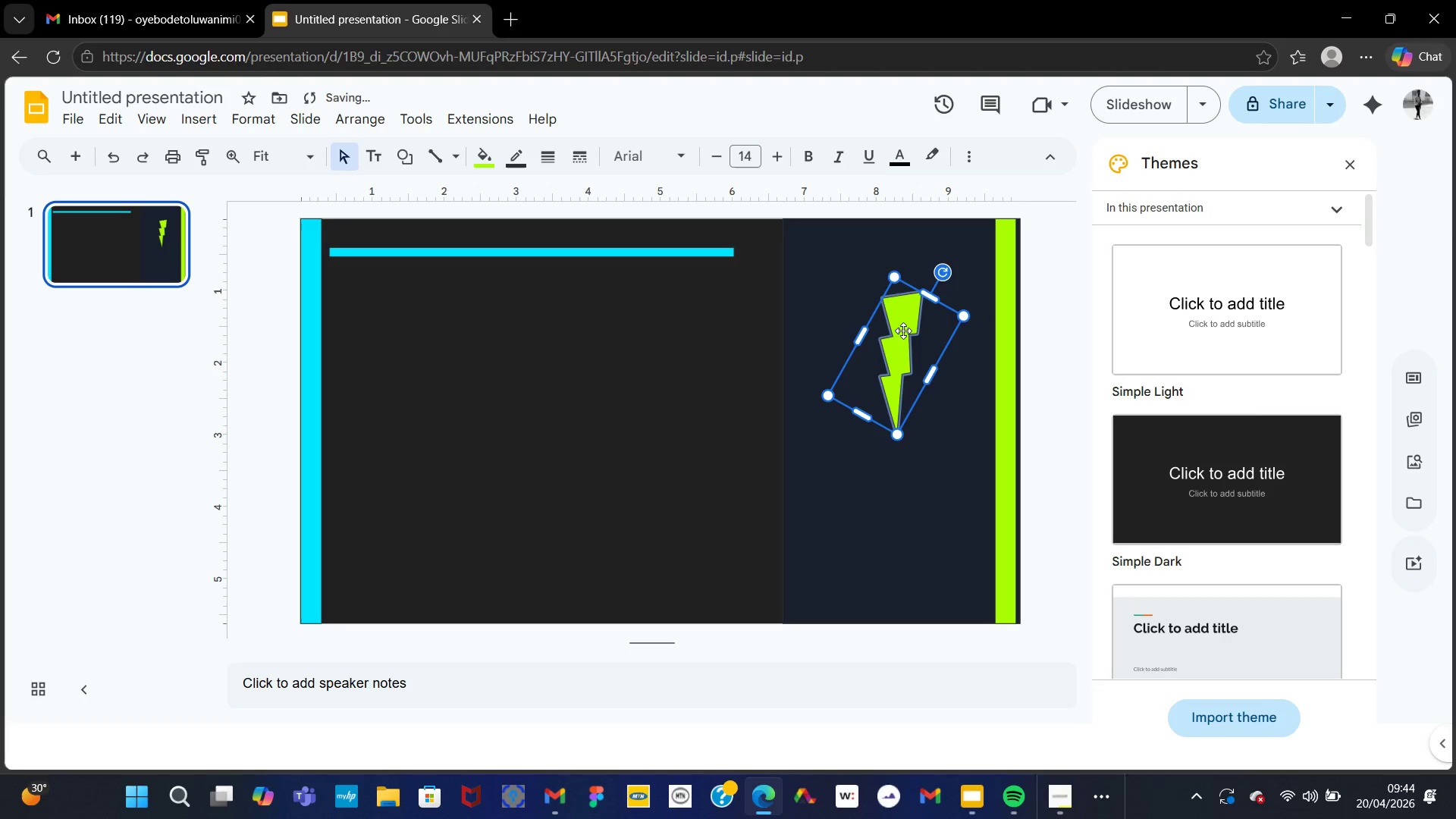 
left_click([903, 331])
 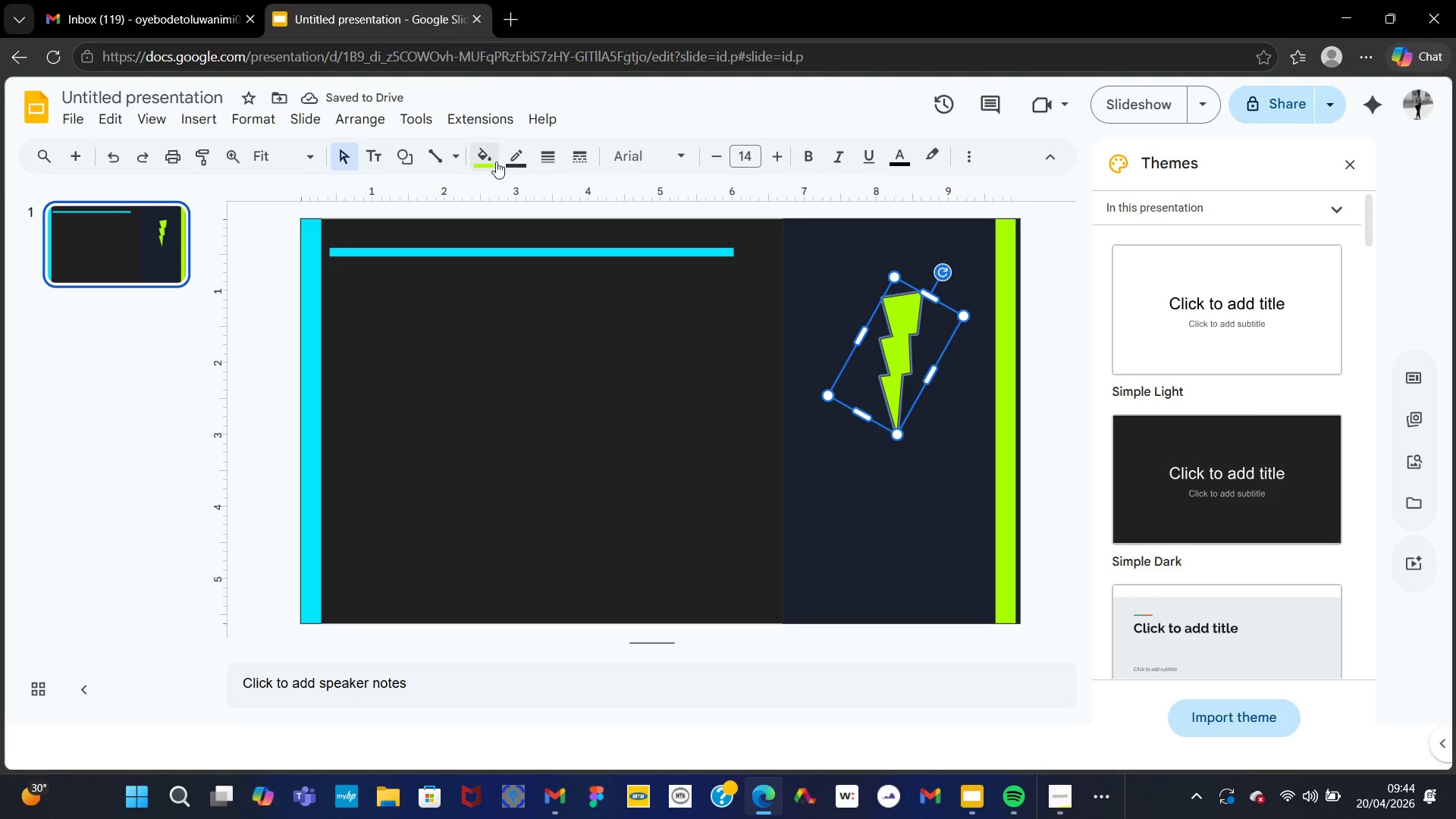 
left_click([486, 158])
 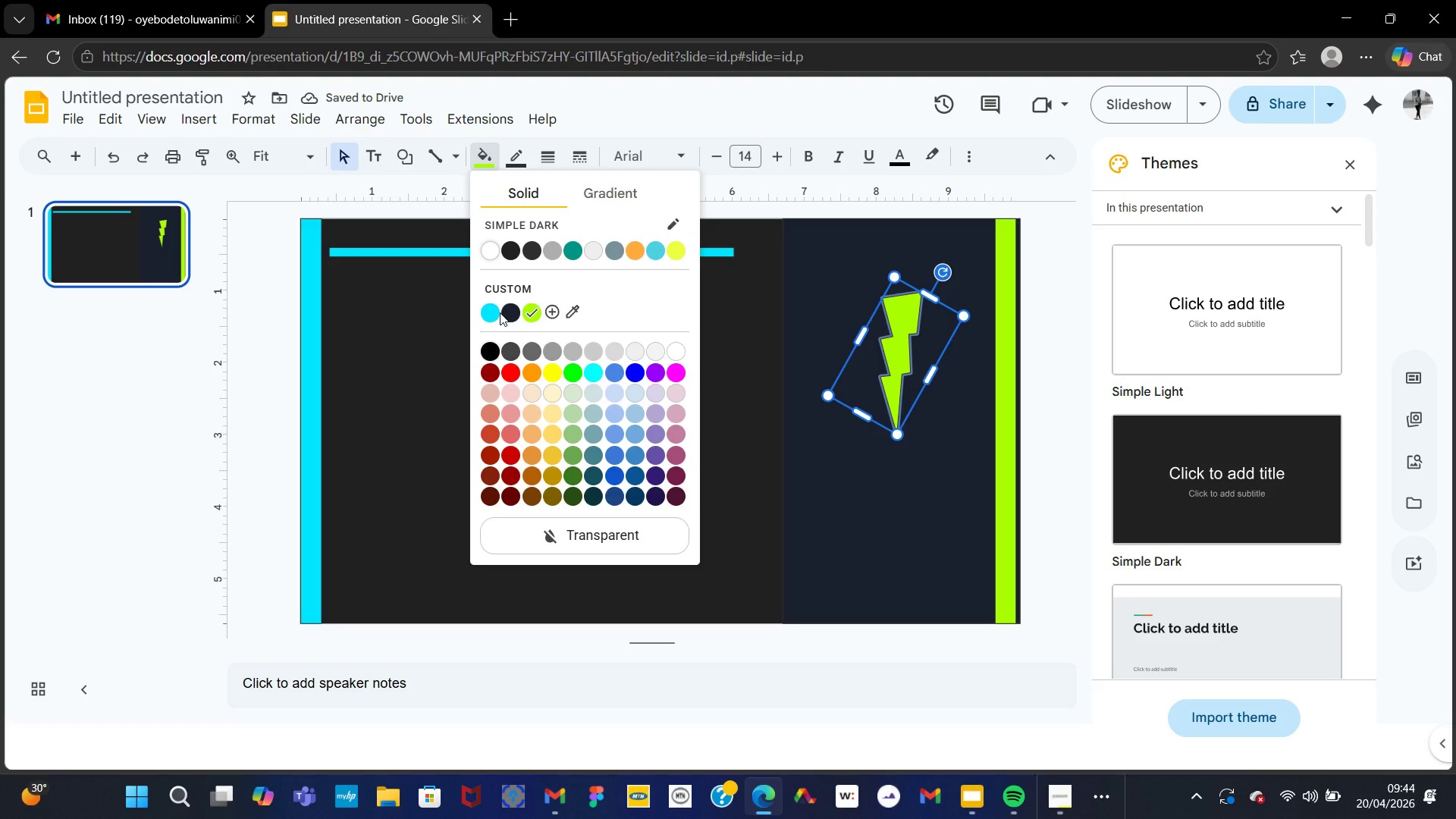 
left_click([488, 312])
 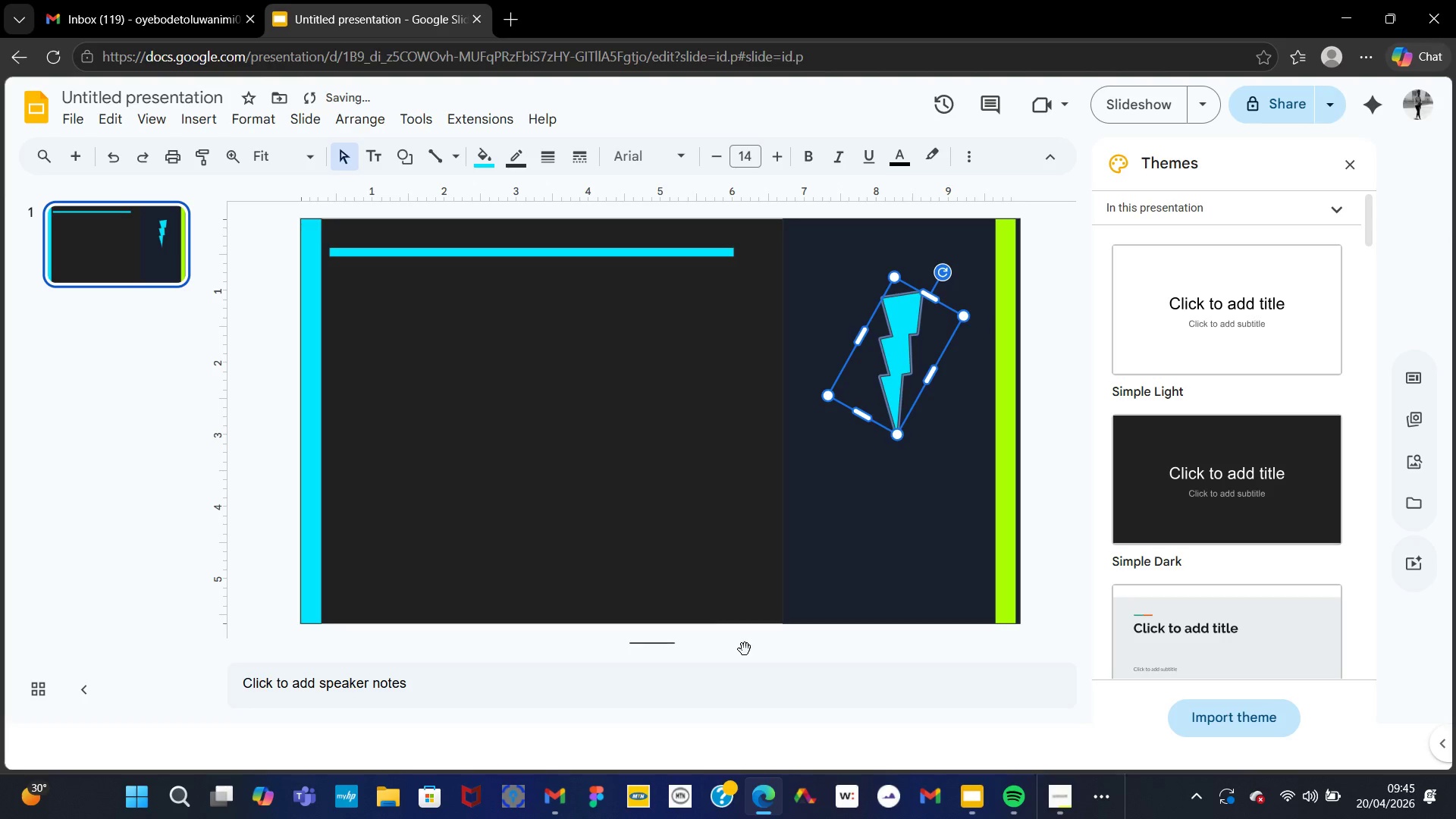 
left_click([918, 607])
 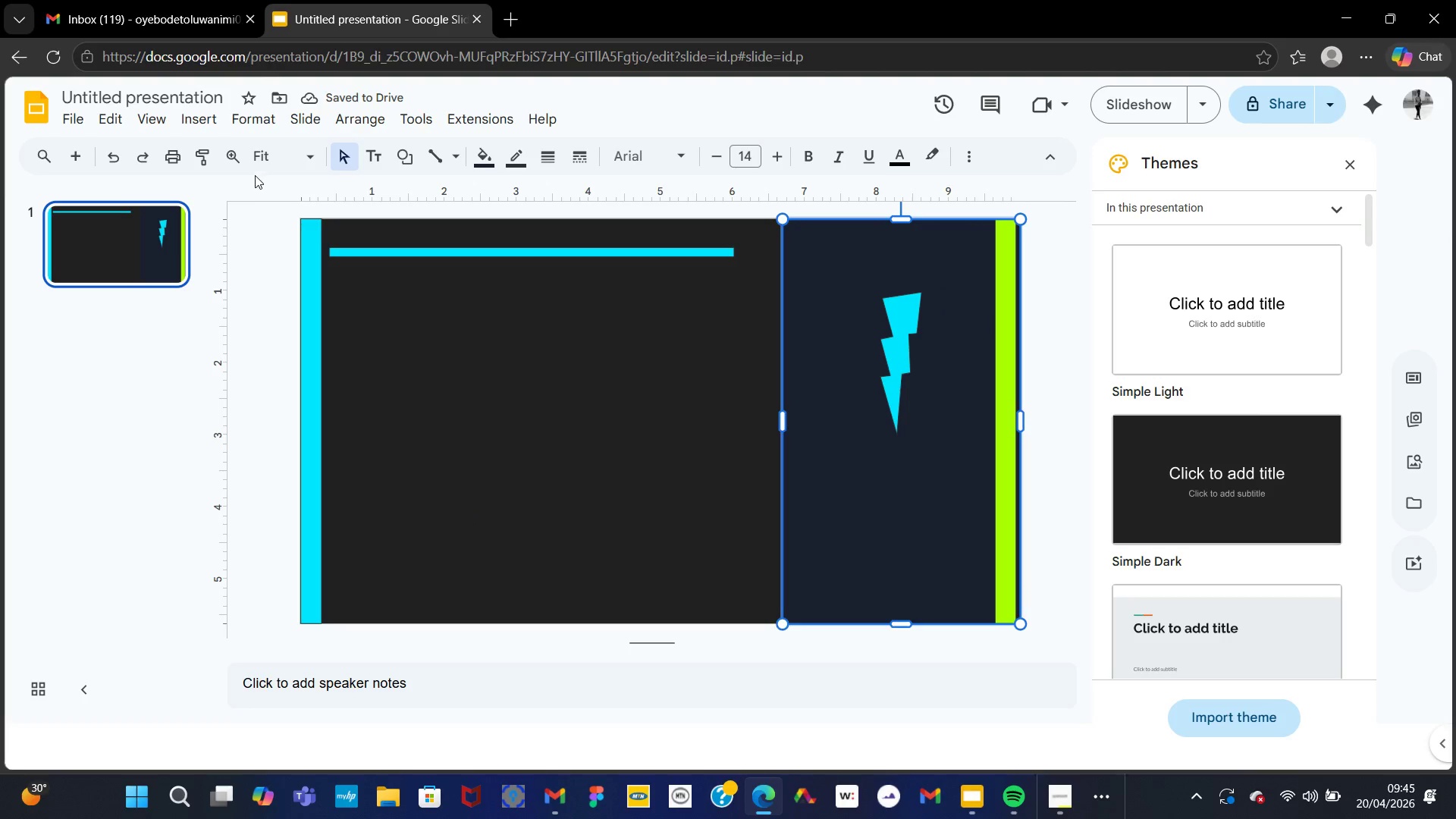 
left_click([201, 120])
 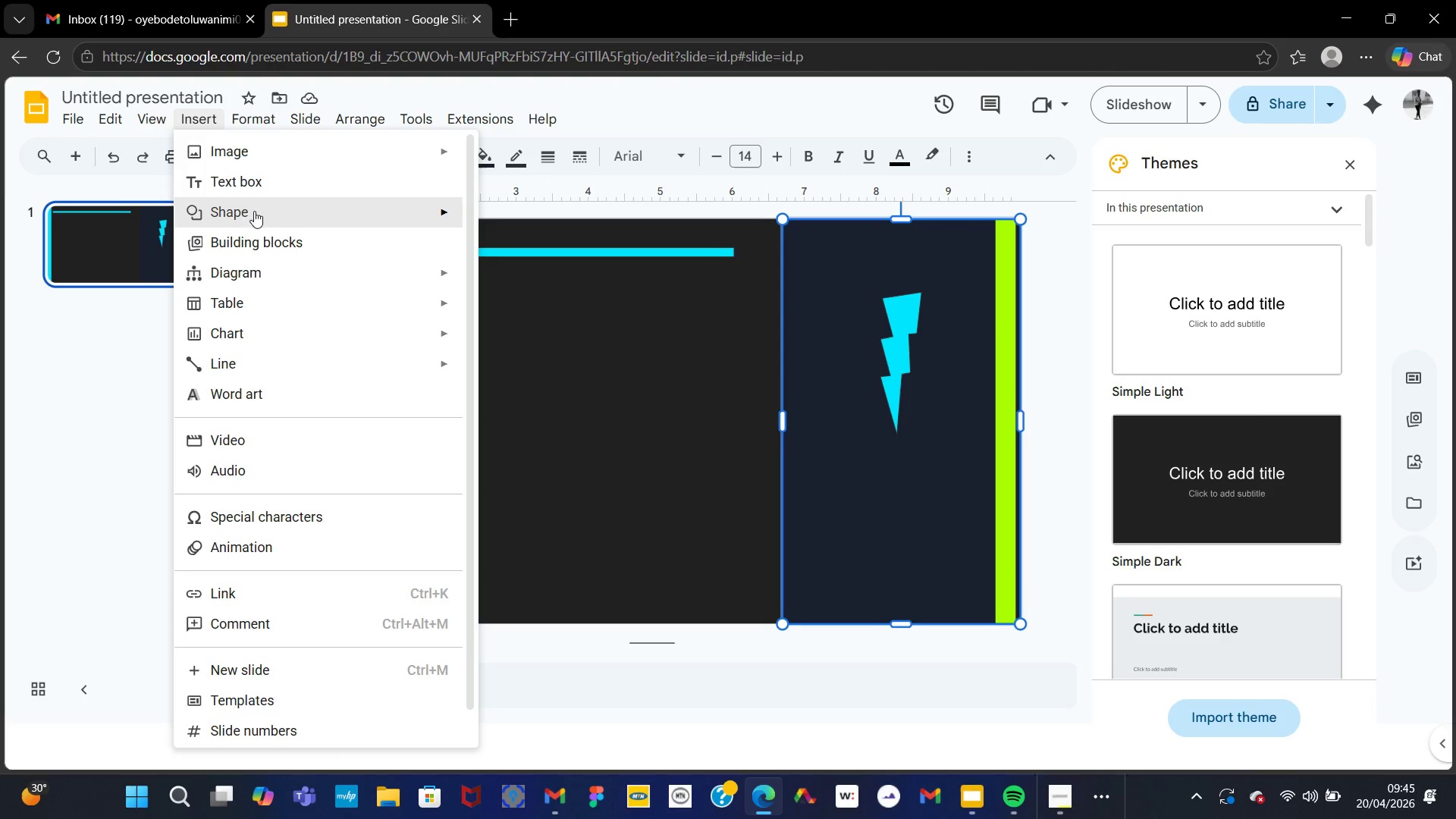 
left_click([238, 187])
 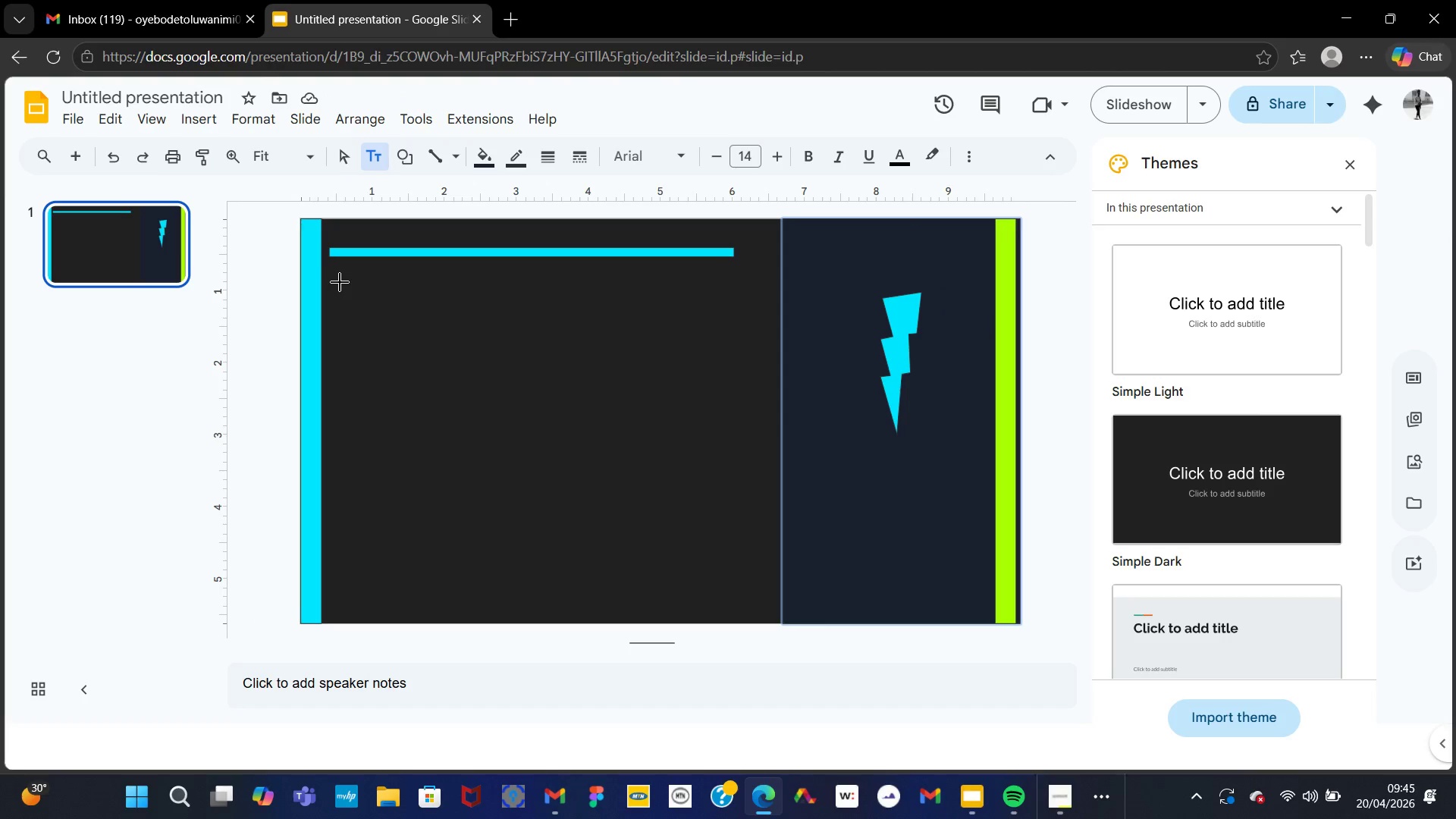 
left_click_drag(start_coordinate=[335, 270], to_coordinate=[457, 303])
 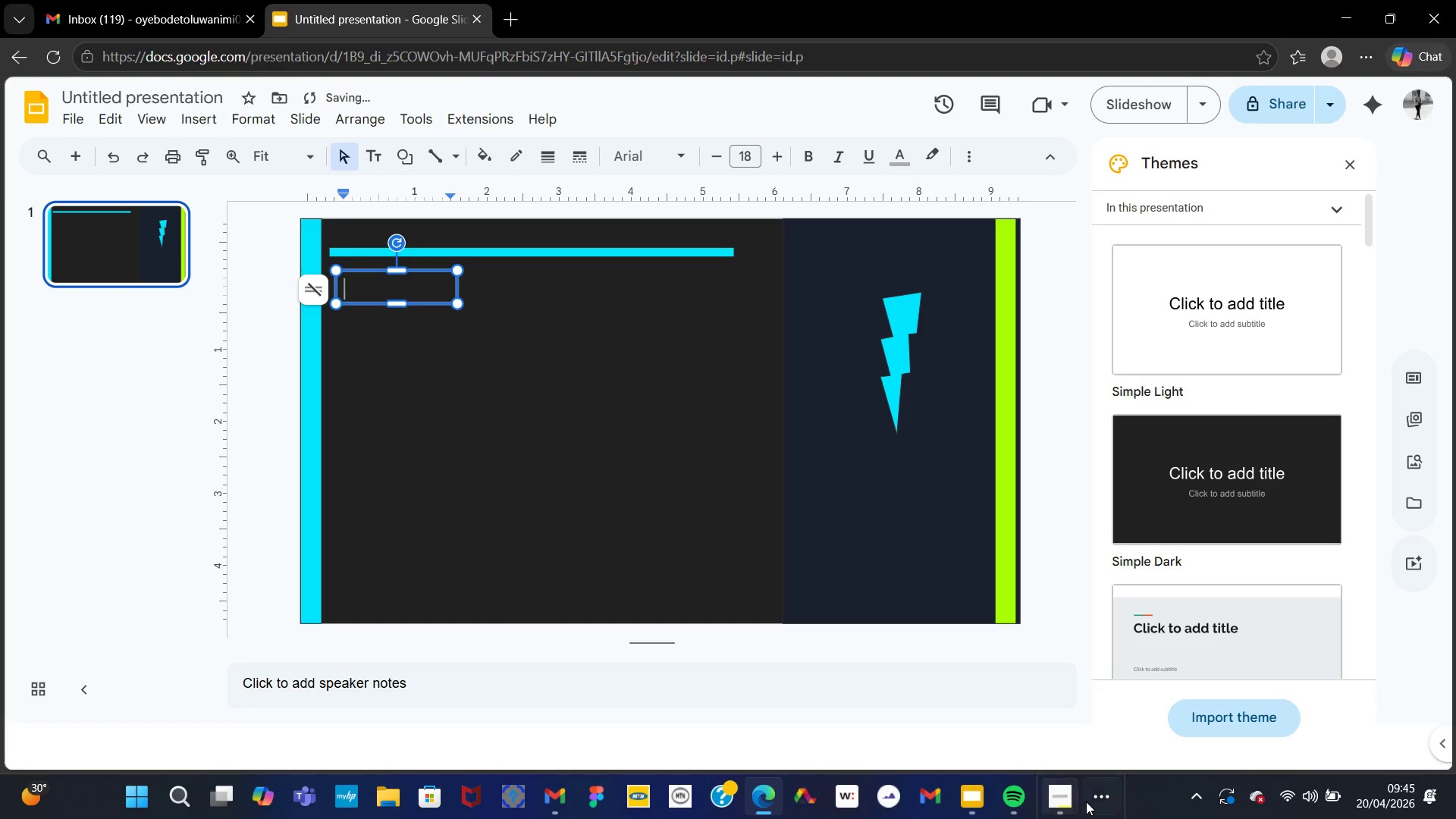 
left_click([1106, 802])
 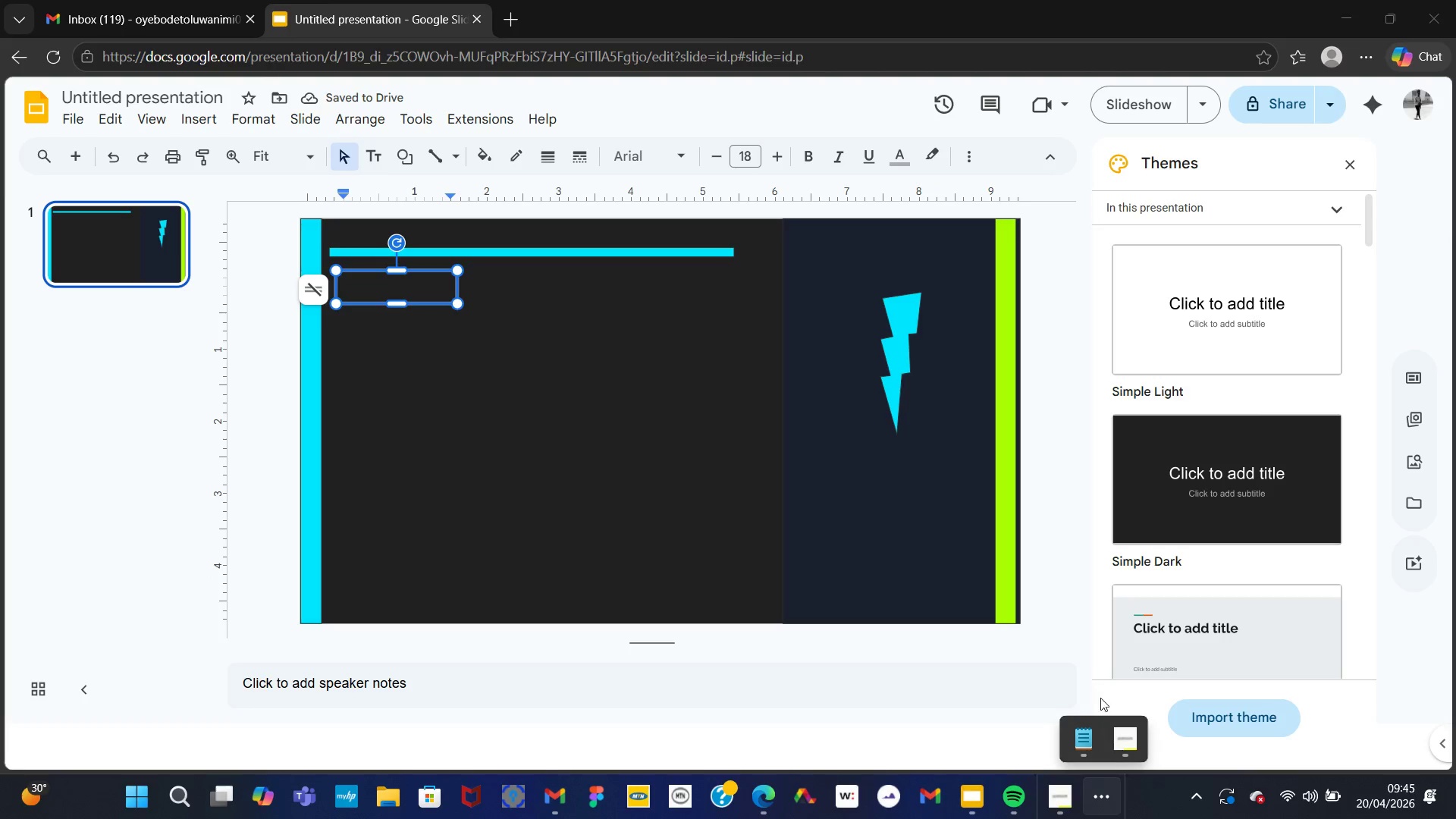 
left_click([1087, 730])
 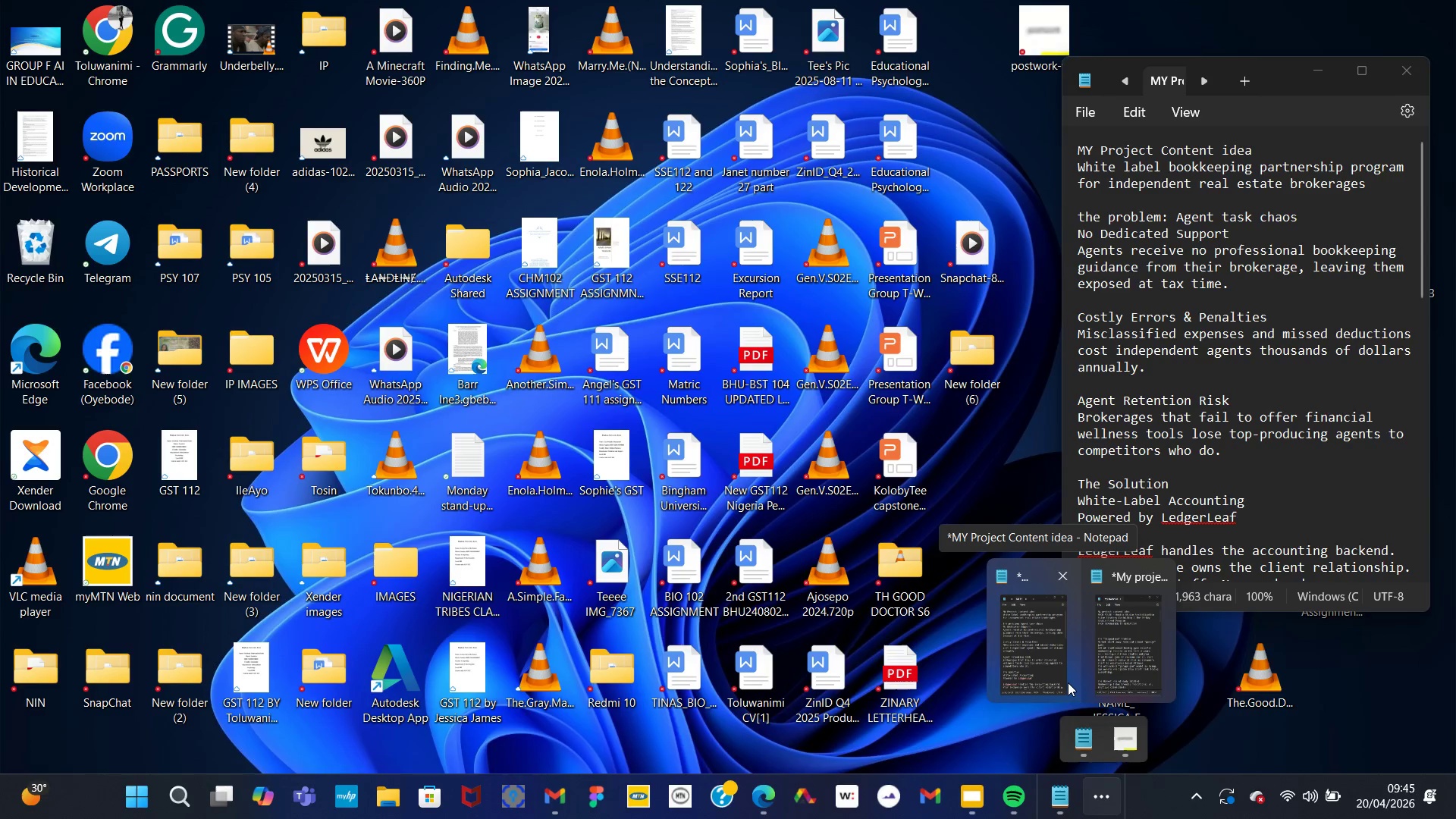 
left_click([1102, 673])
 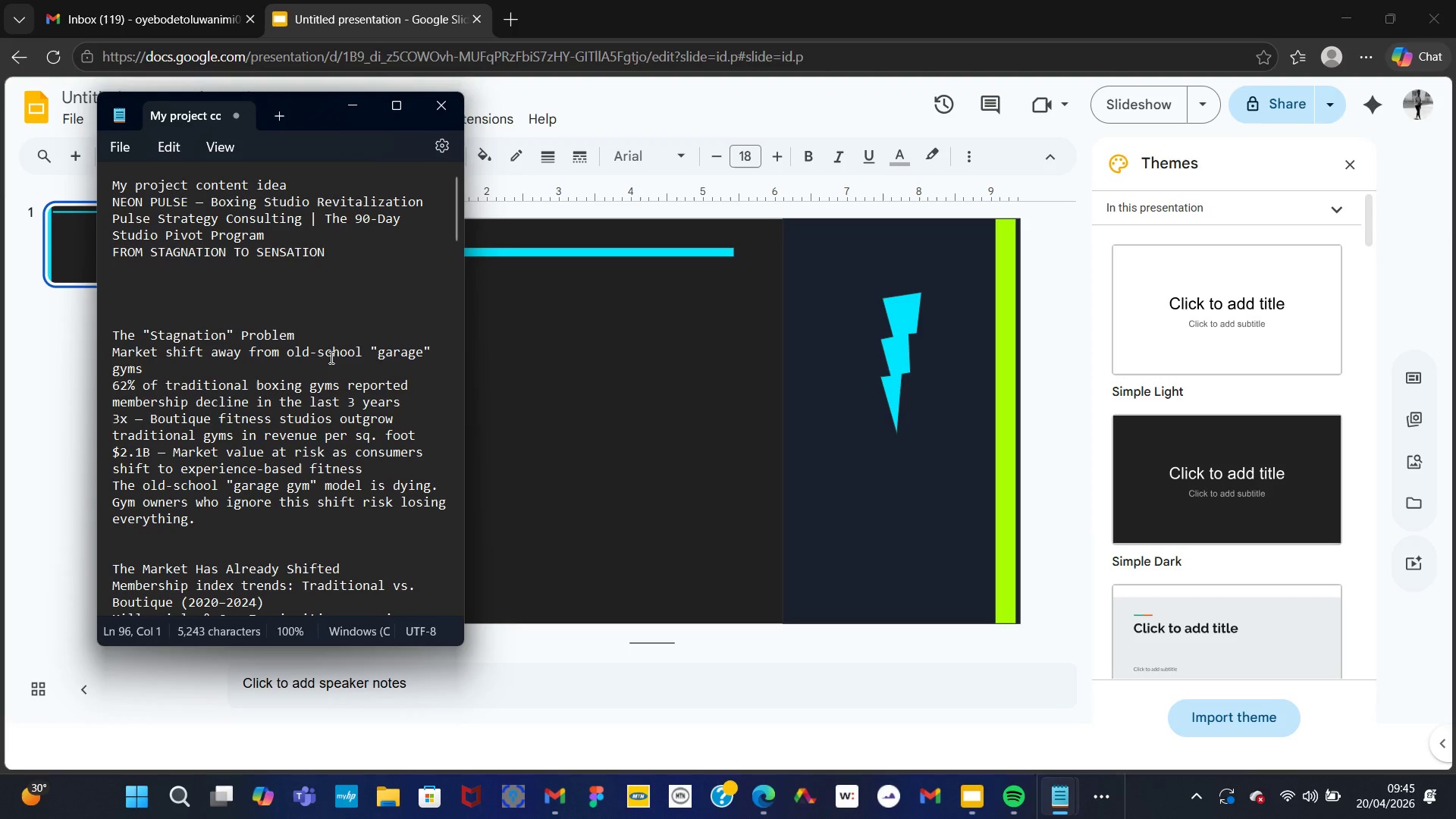 
scroll: coordinate [330, 357], scroll_direction: up, amount: 3.0
 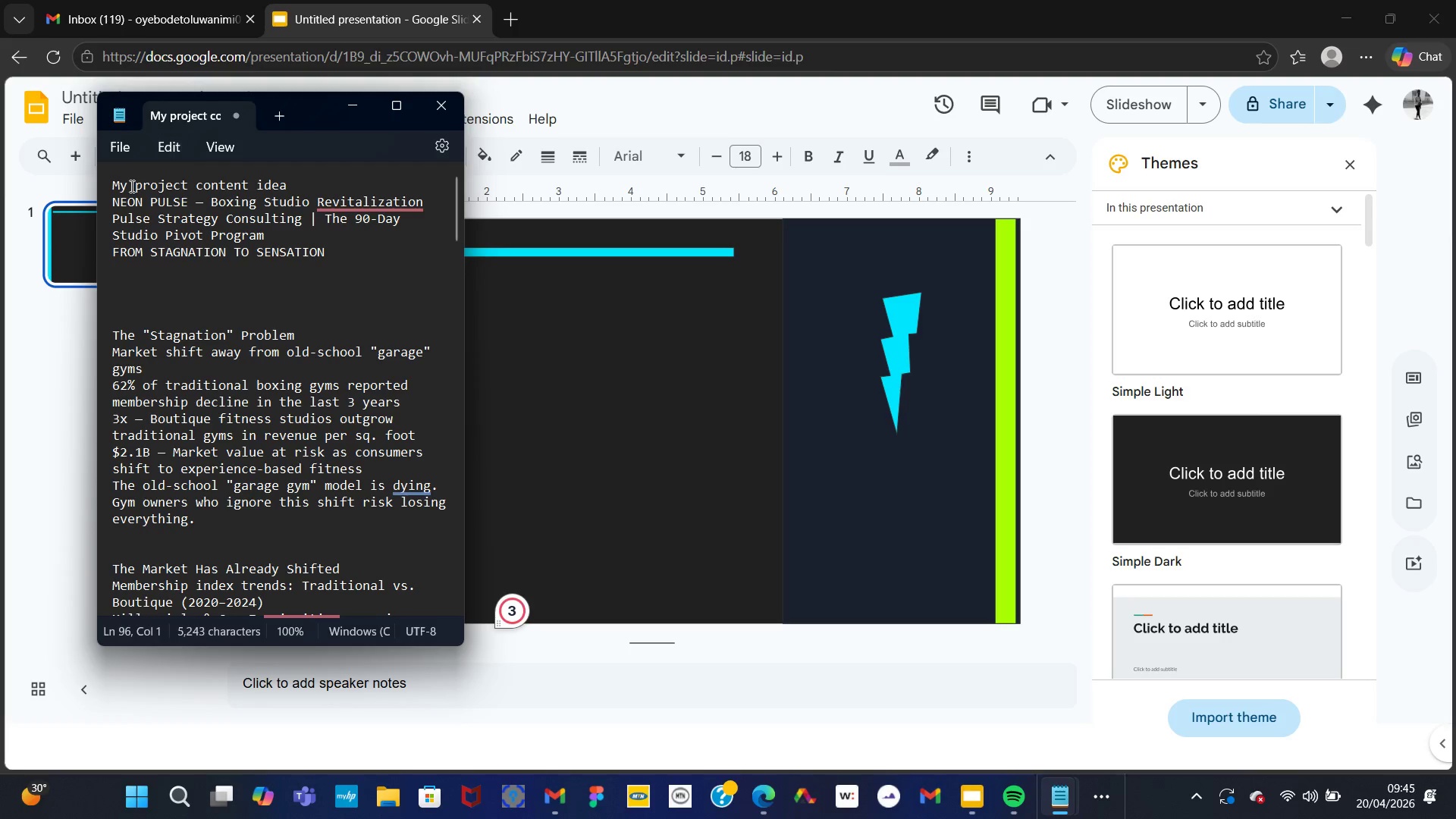 
wait(11.71)
 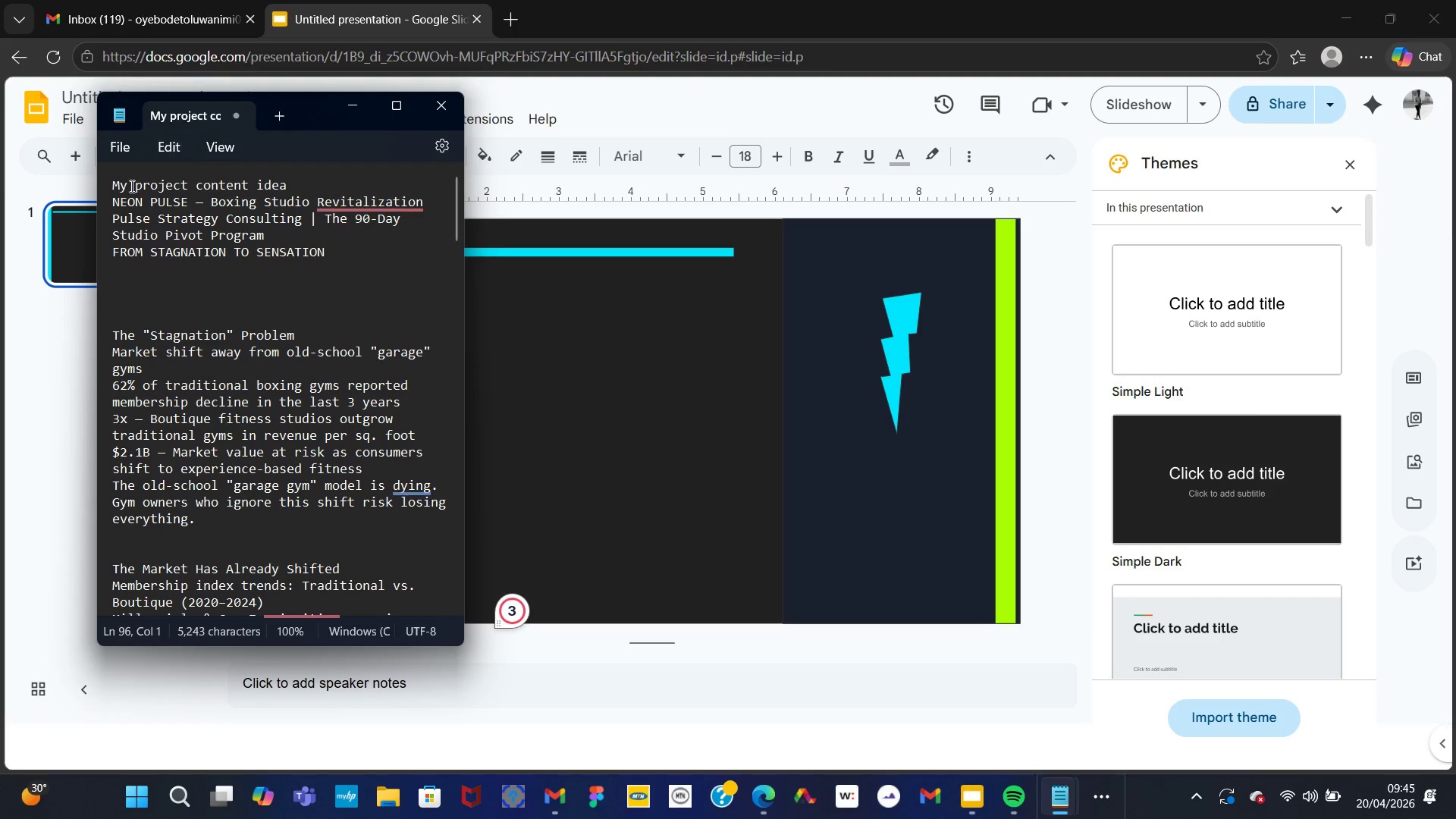 
left_click_drag(start_coordinate=[110, 214], to_coordinate=[130, 214])
 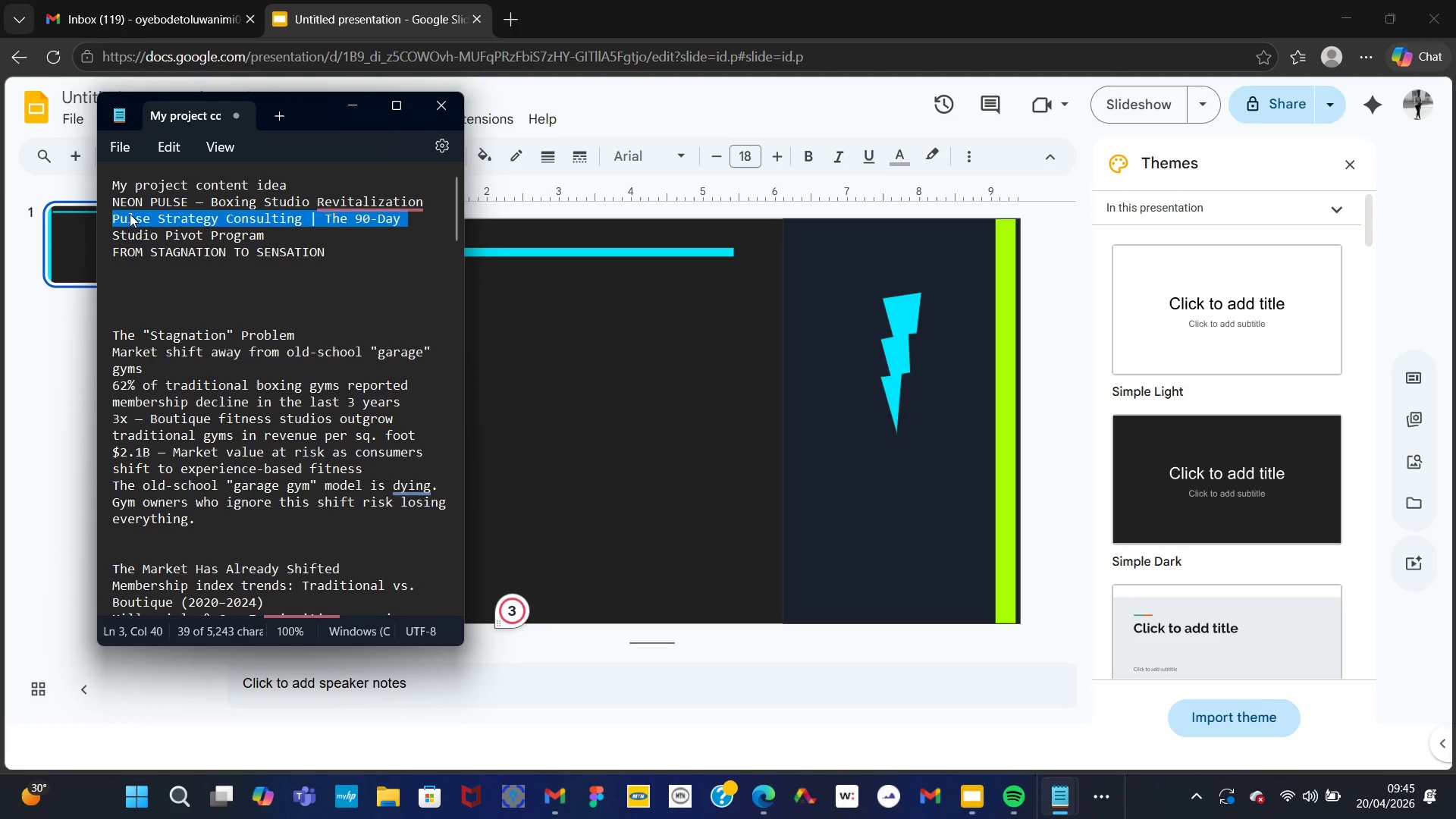 
right_click([130, 214])
 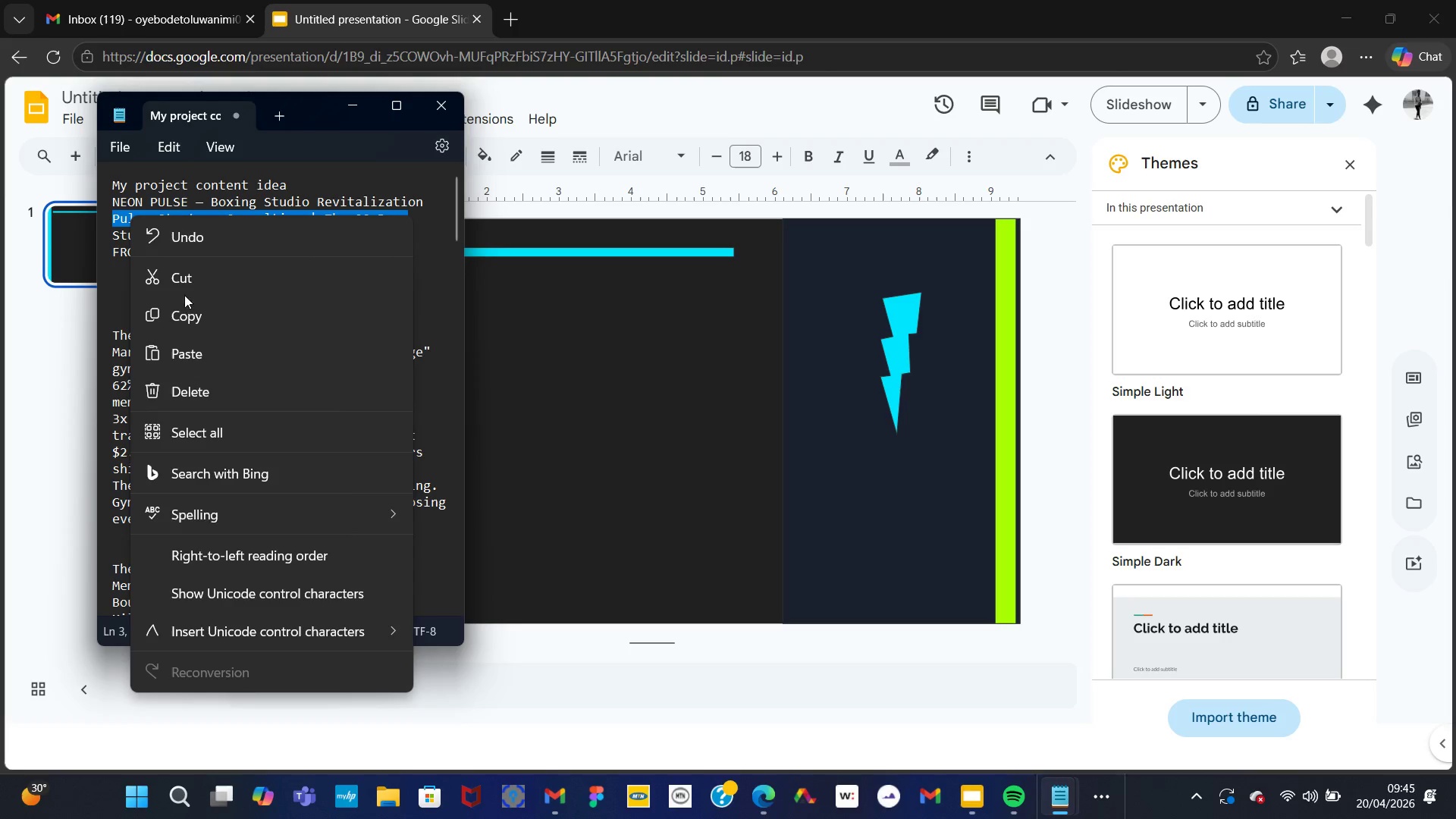 
wait(6.55)
 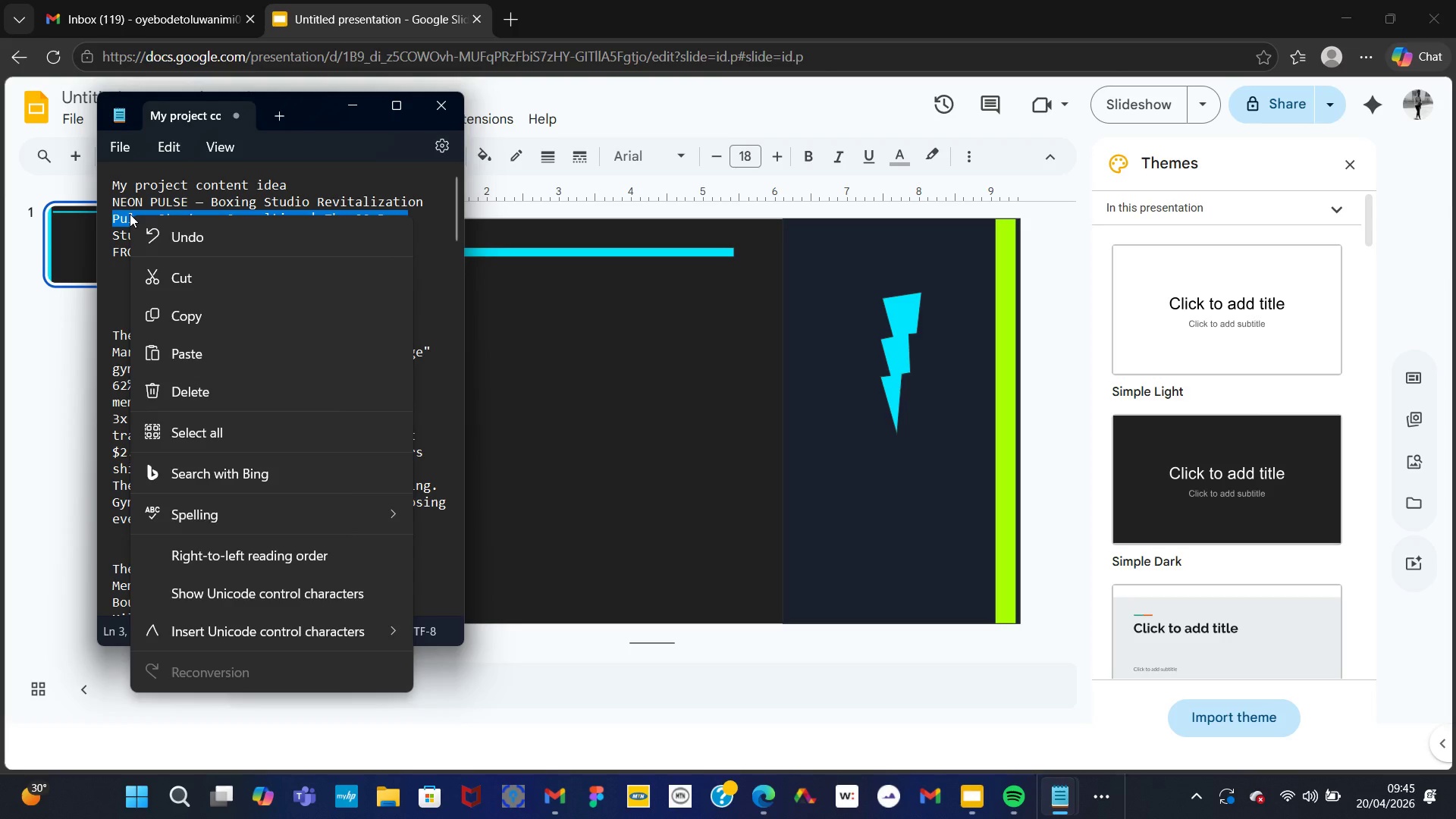 
left_click([190, 318])
 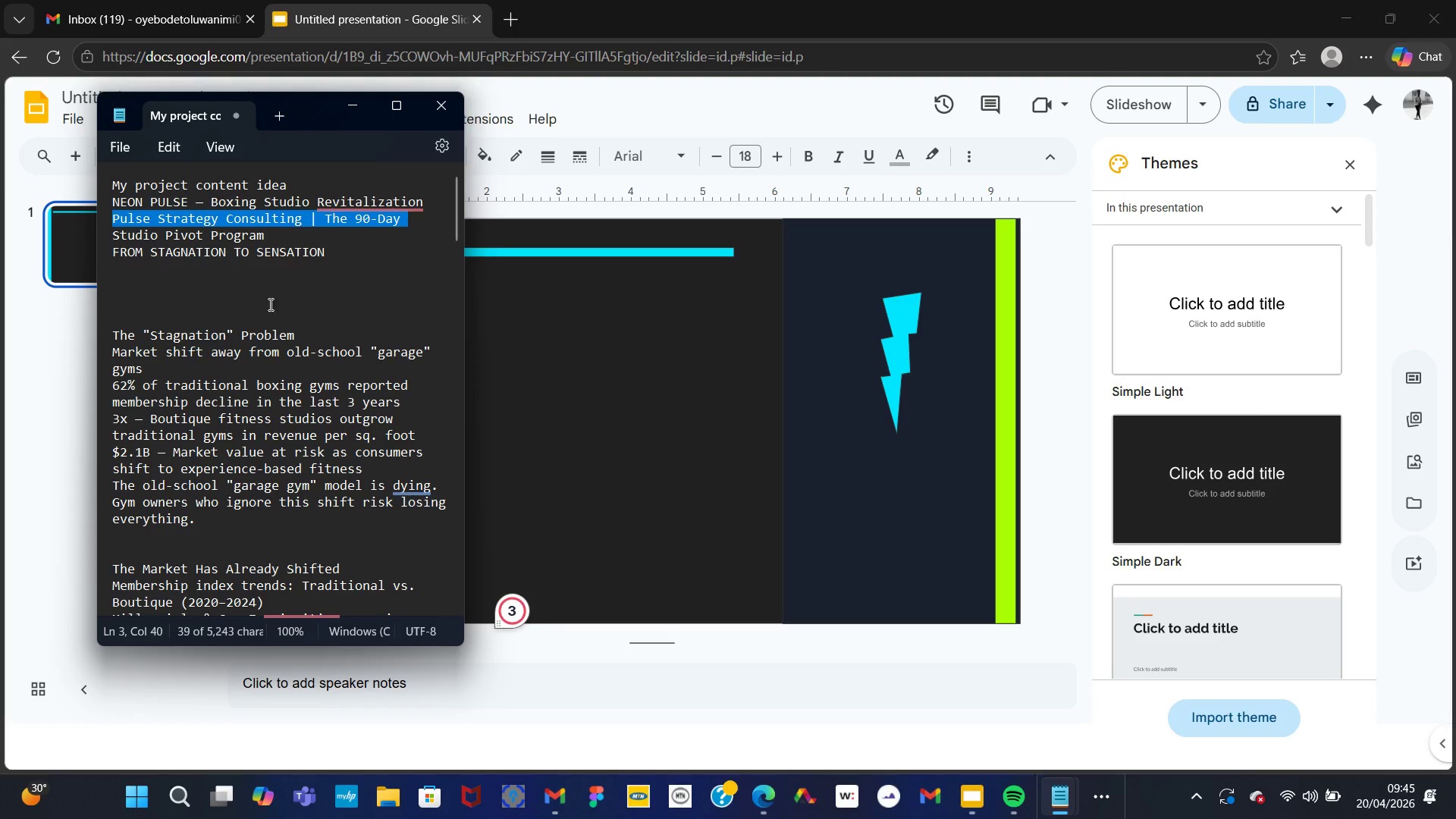 
wait(6.42)
 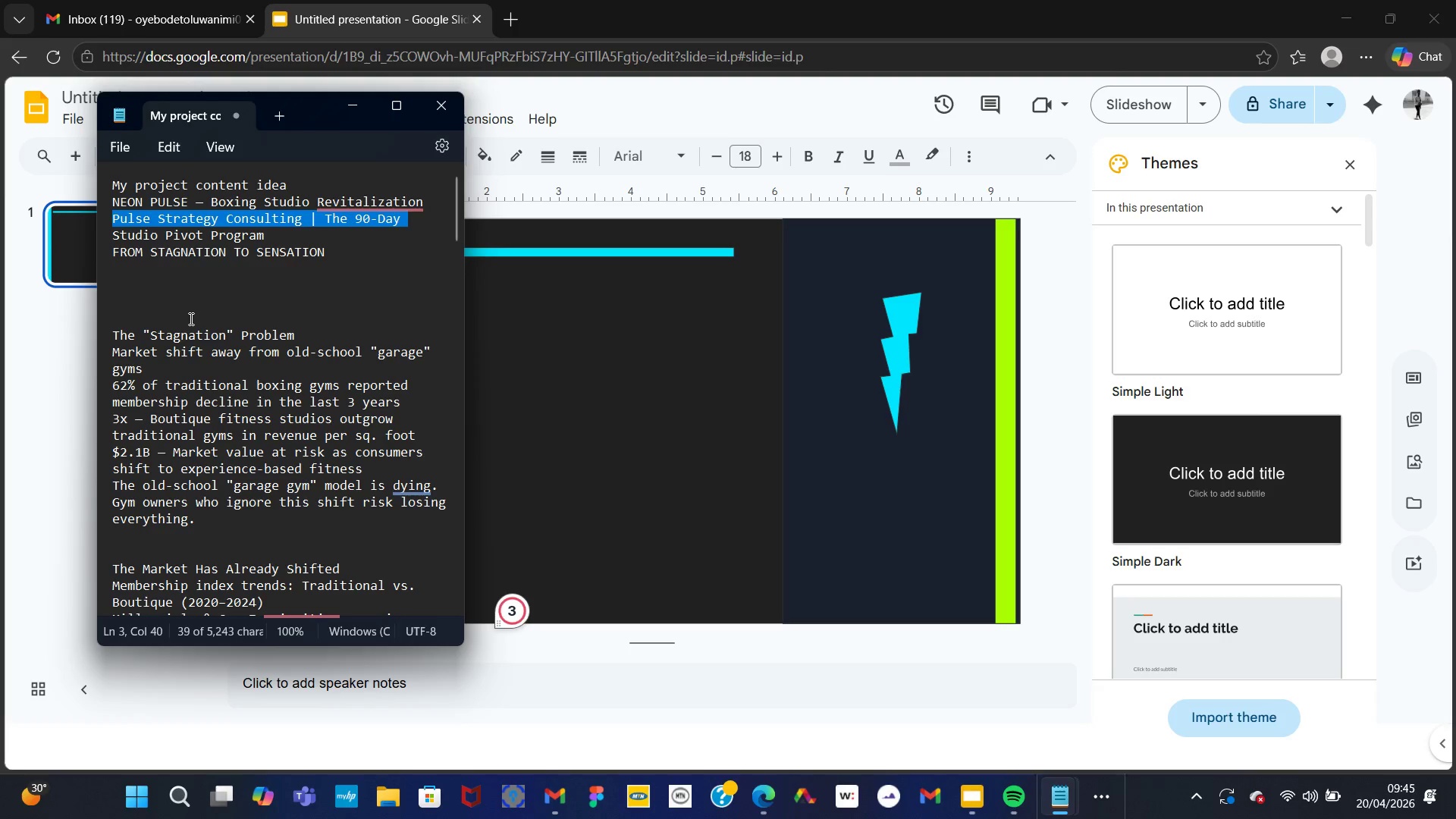 
left_click([335, 215])
 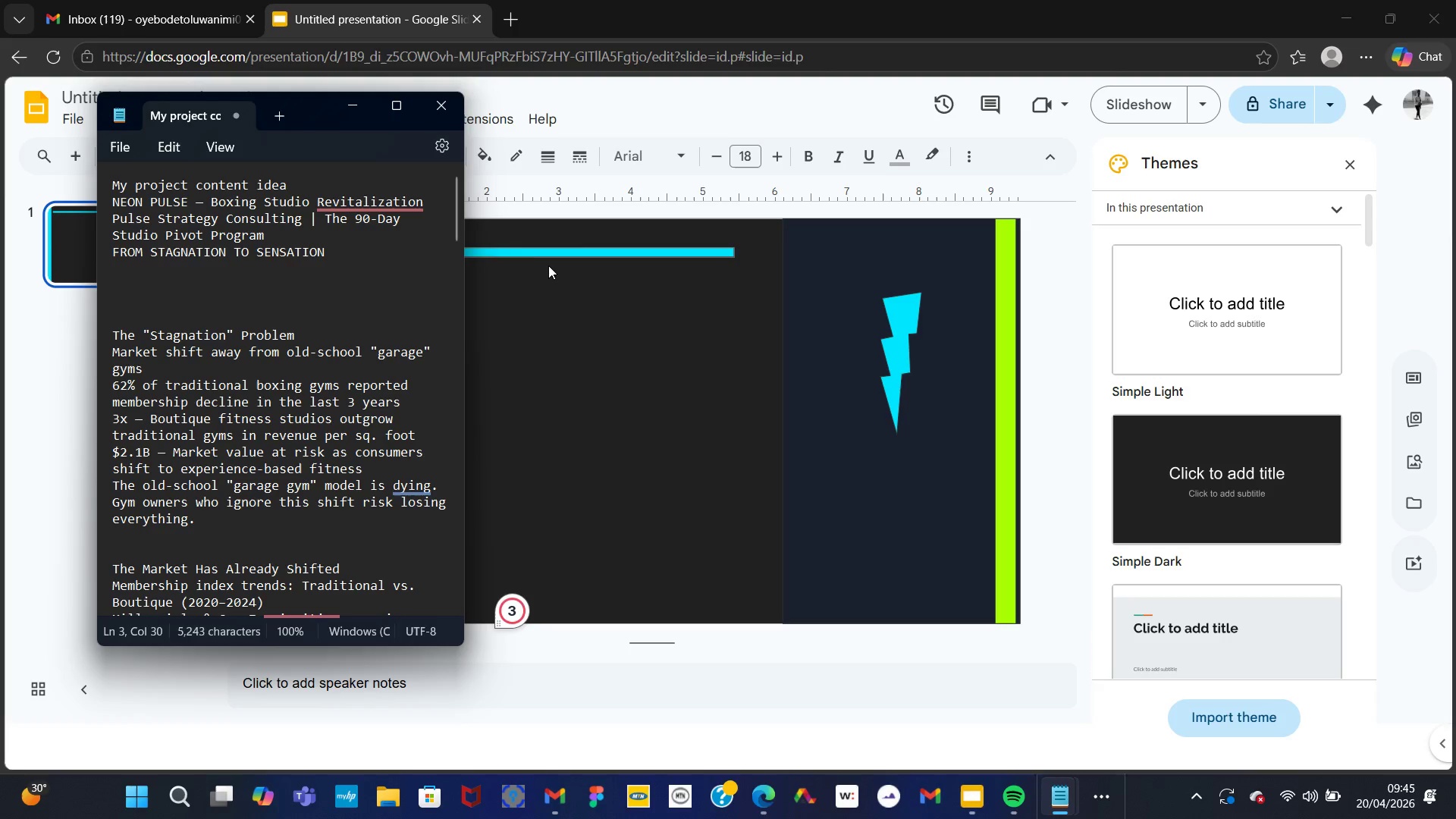 
left_click([552, 275])
 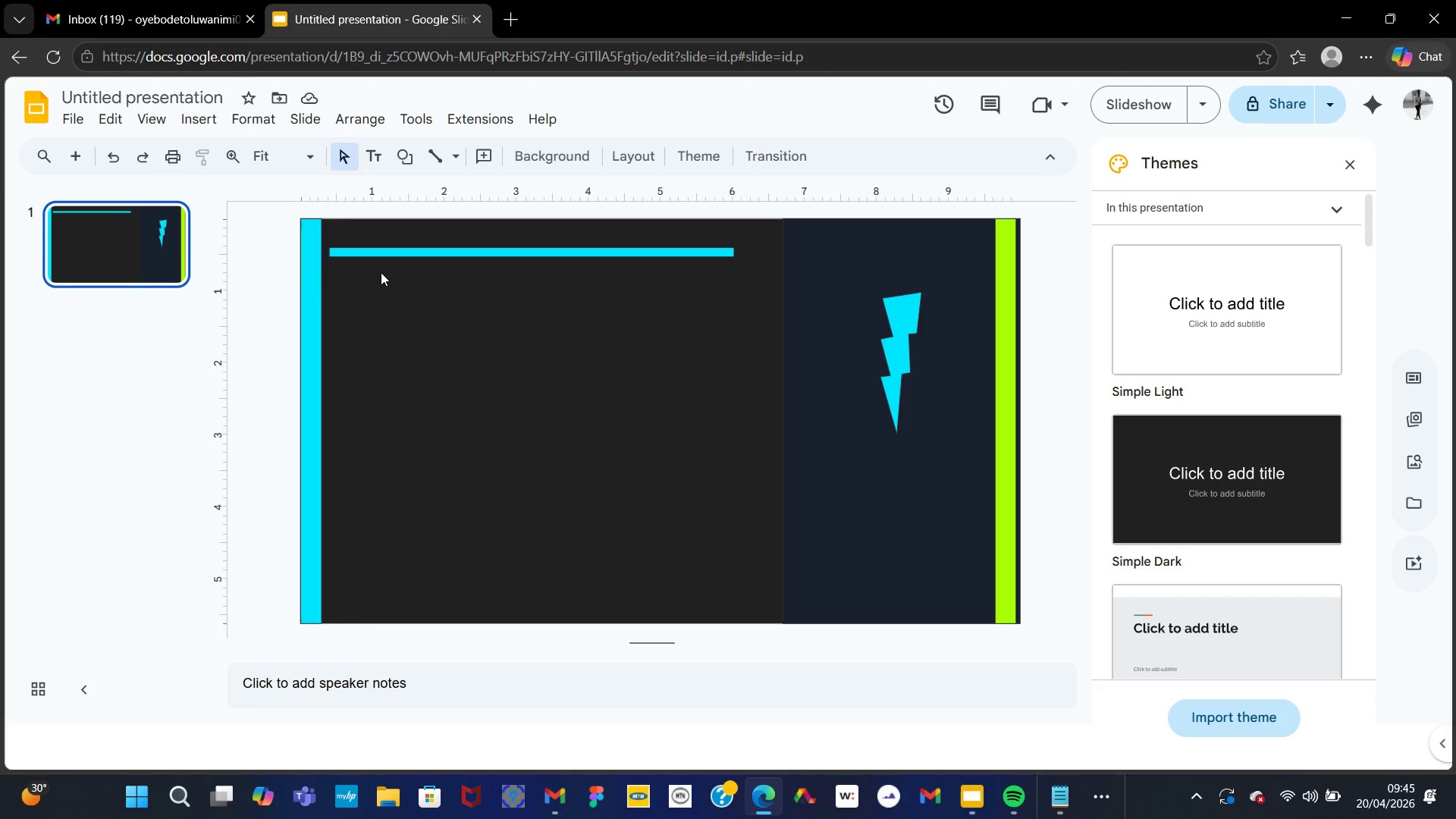 
left_click([381, 272])
 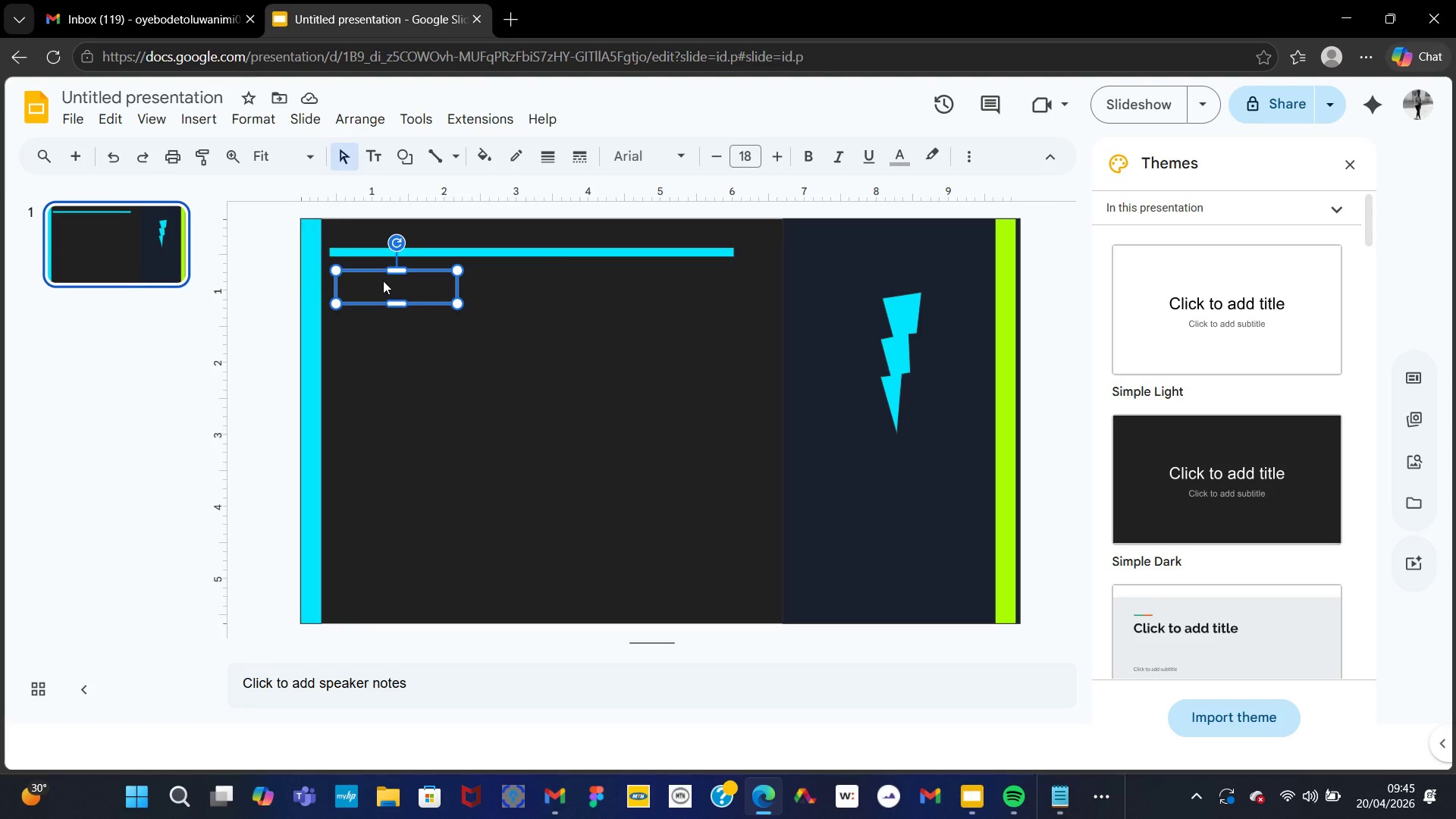 
double_click([383, 281])
 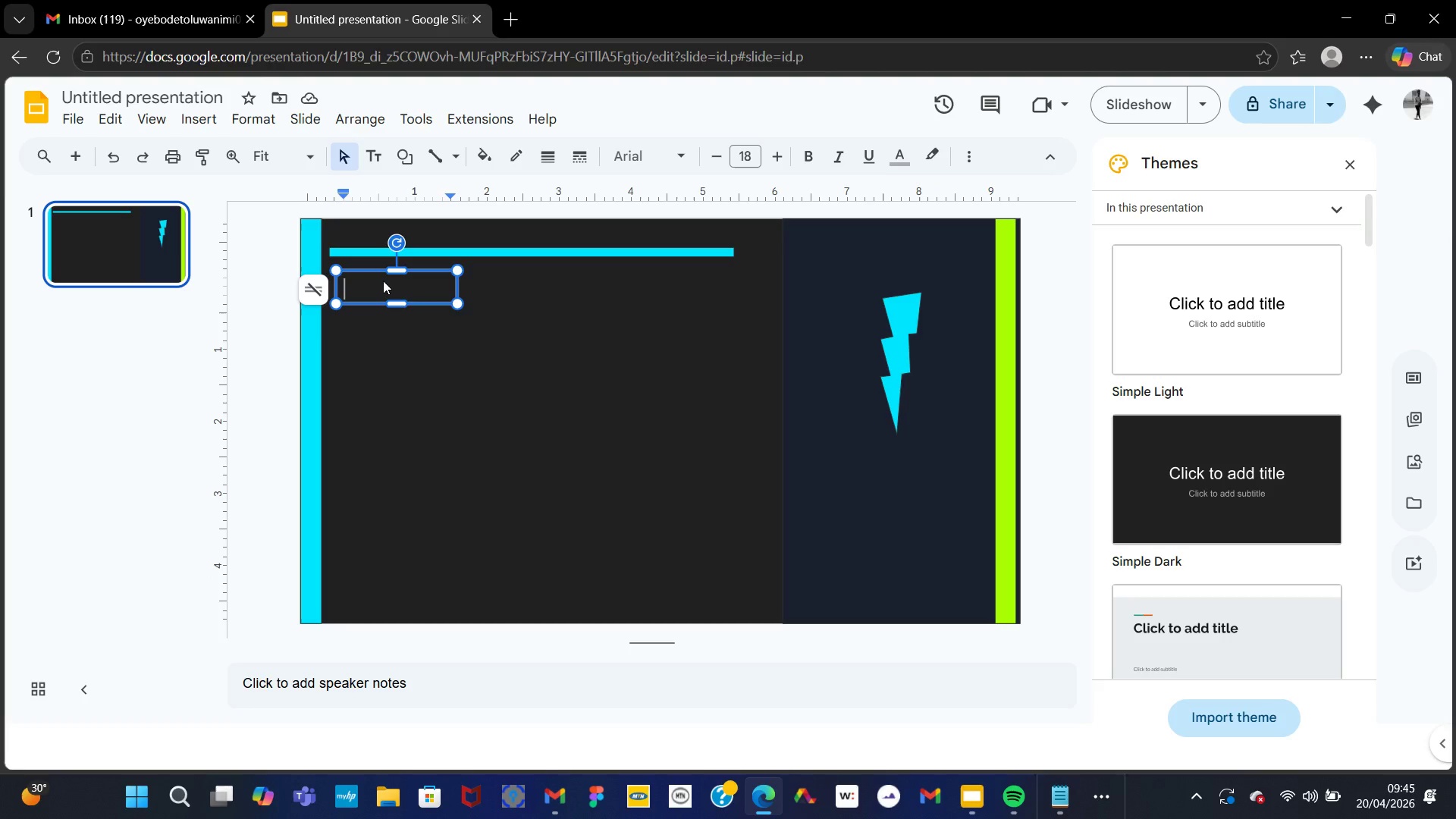 
key(Control+V)
 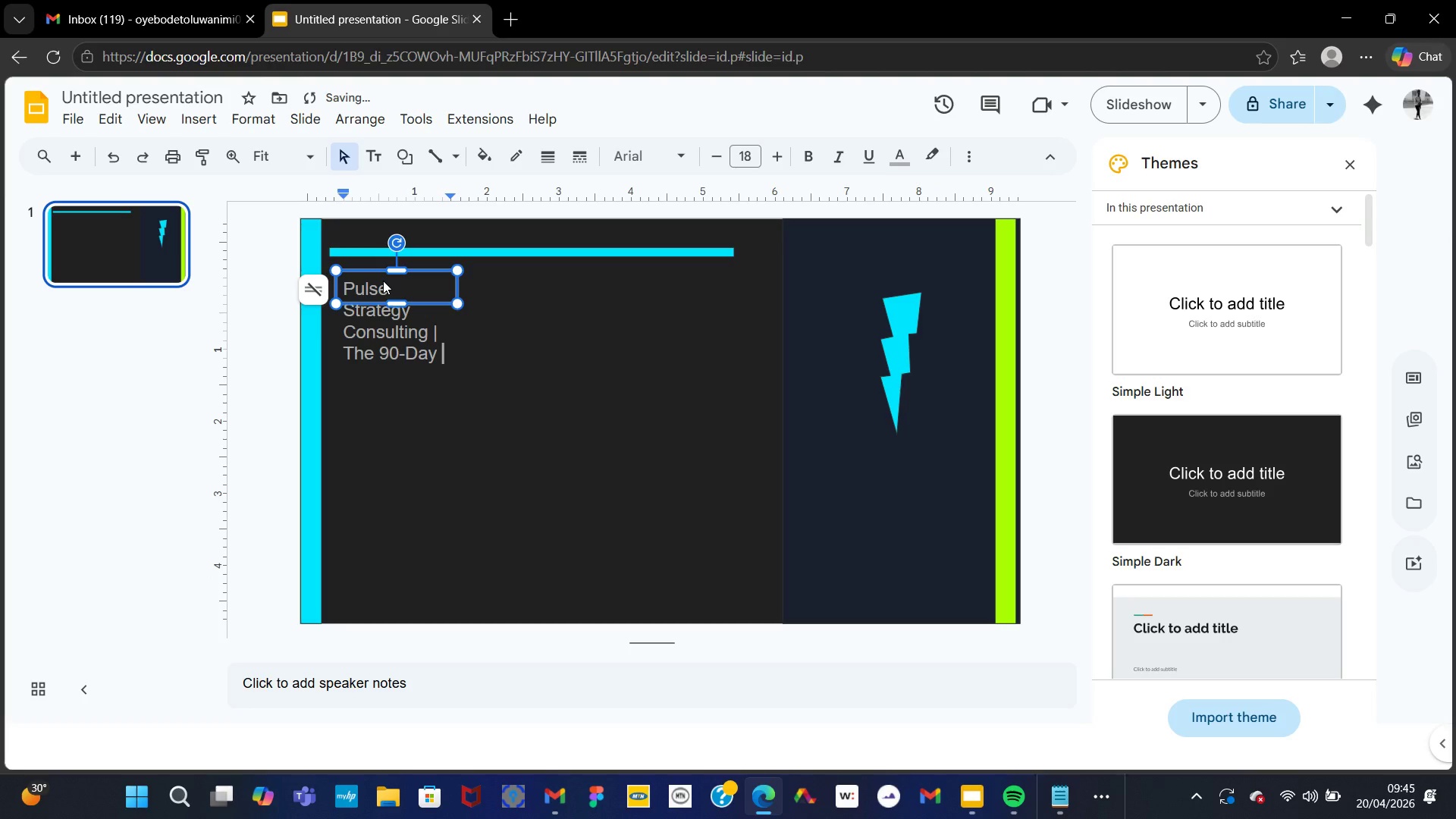 
key(Control+A)
 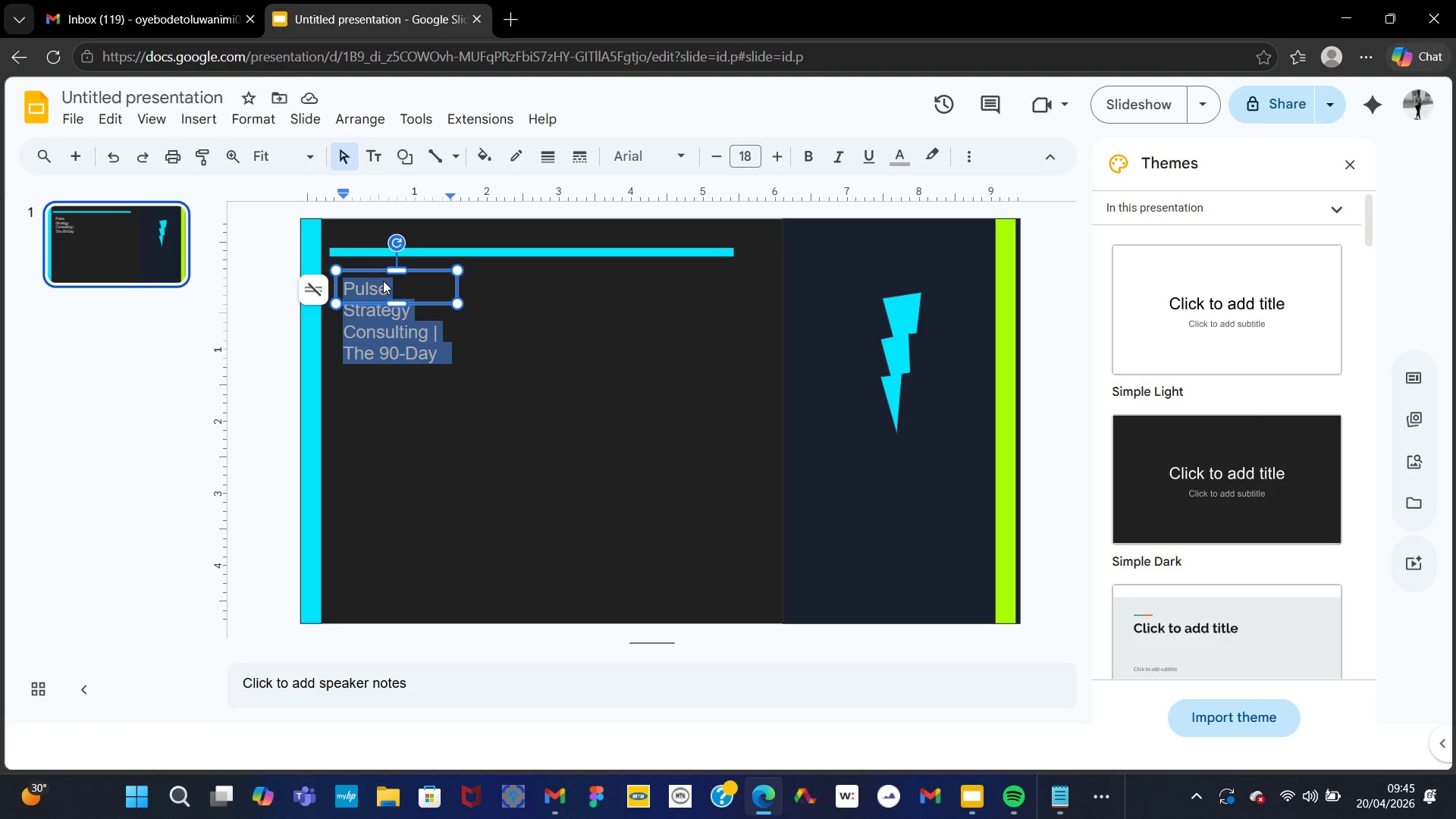 
wait(9.17)
 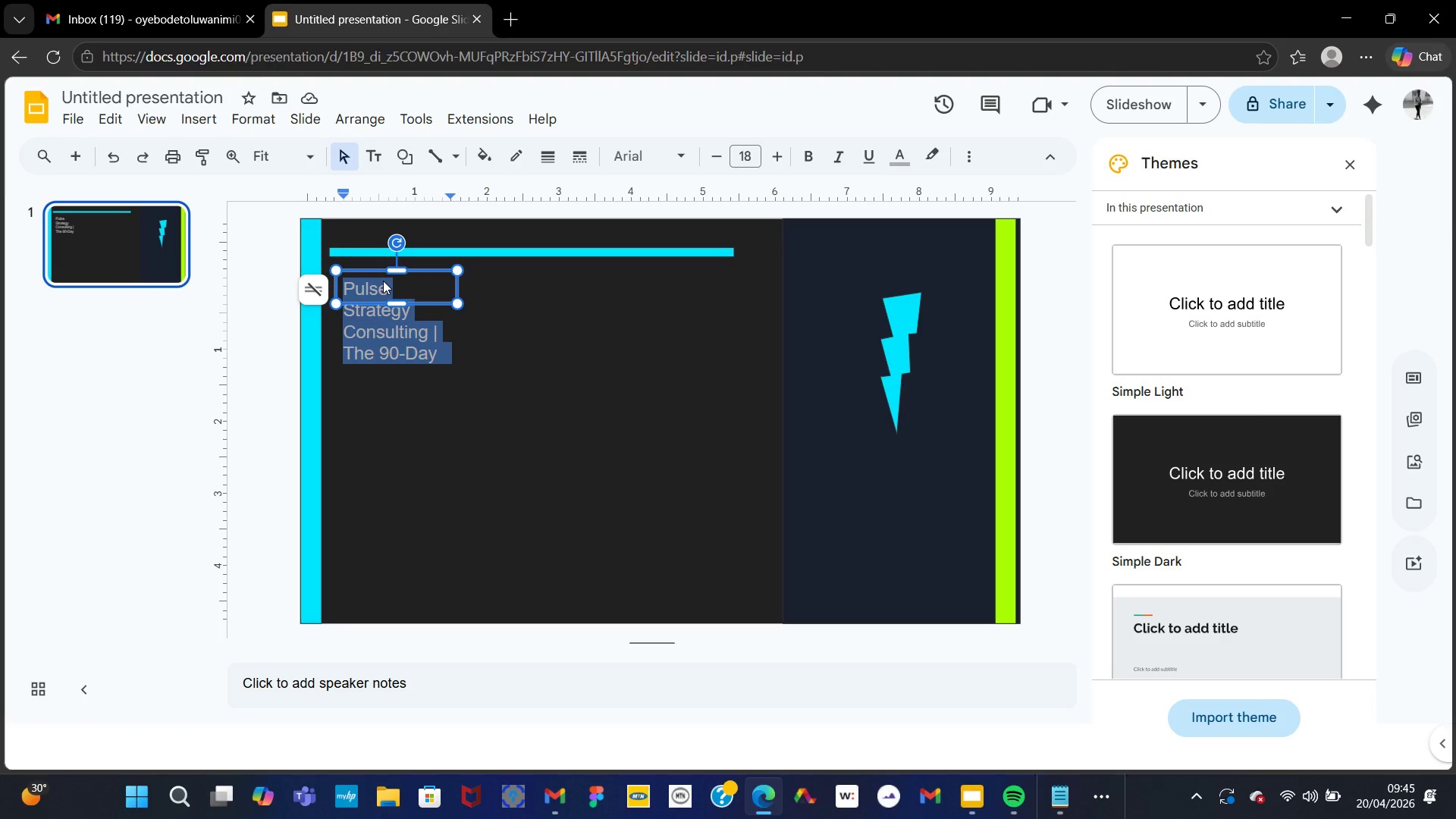 
left_click([1094, 802])
 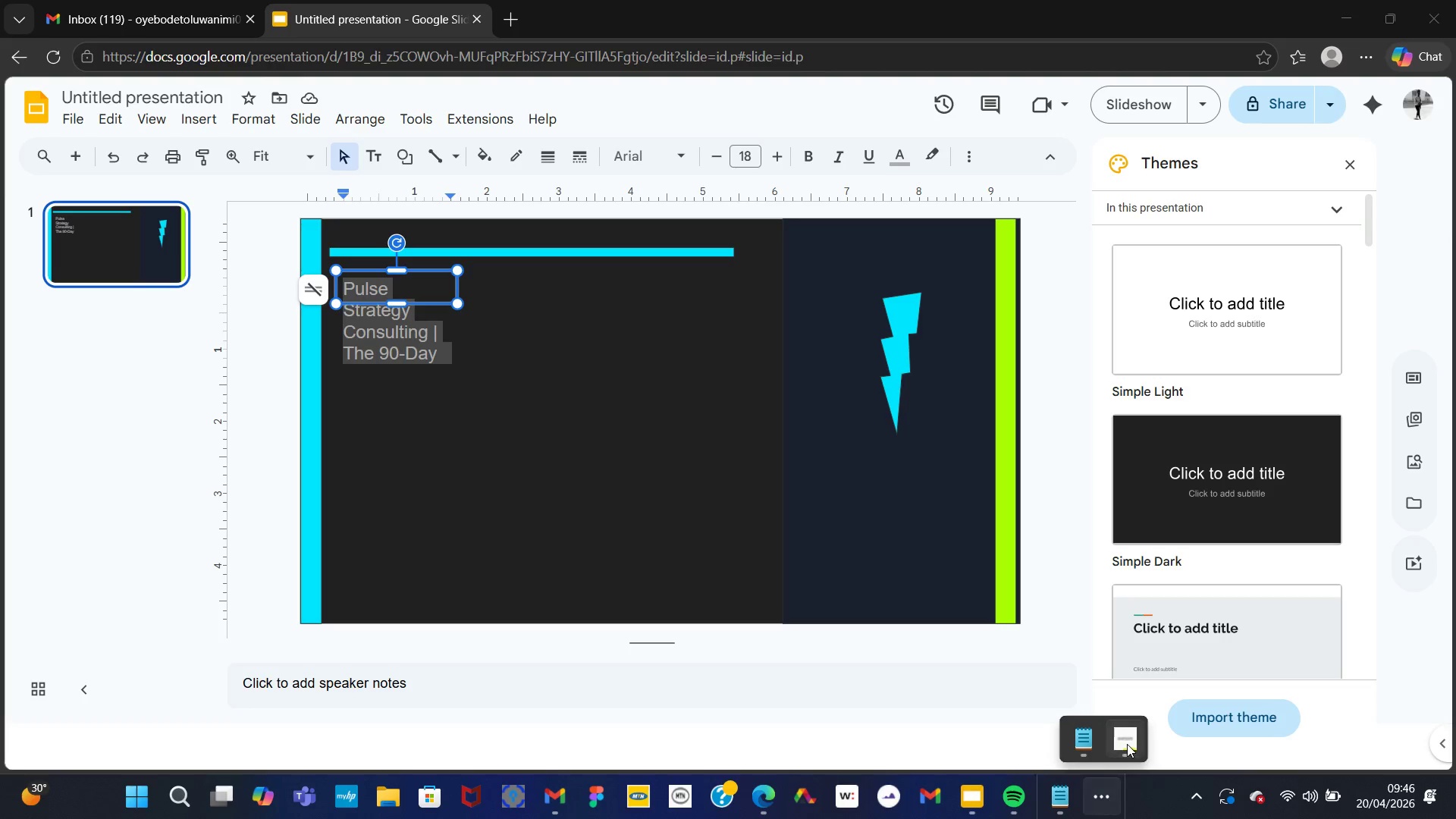 
left_click([1125, 745])